 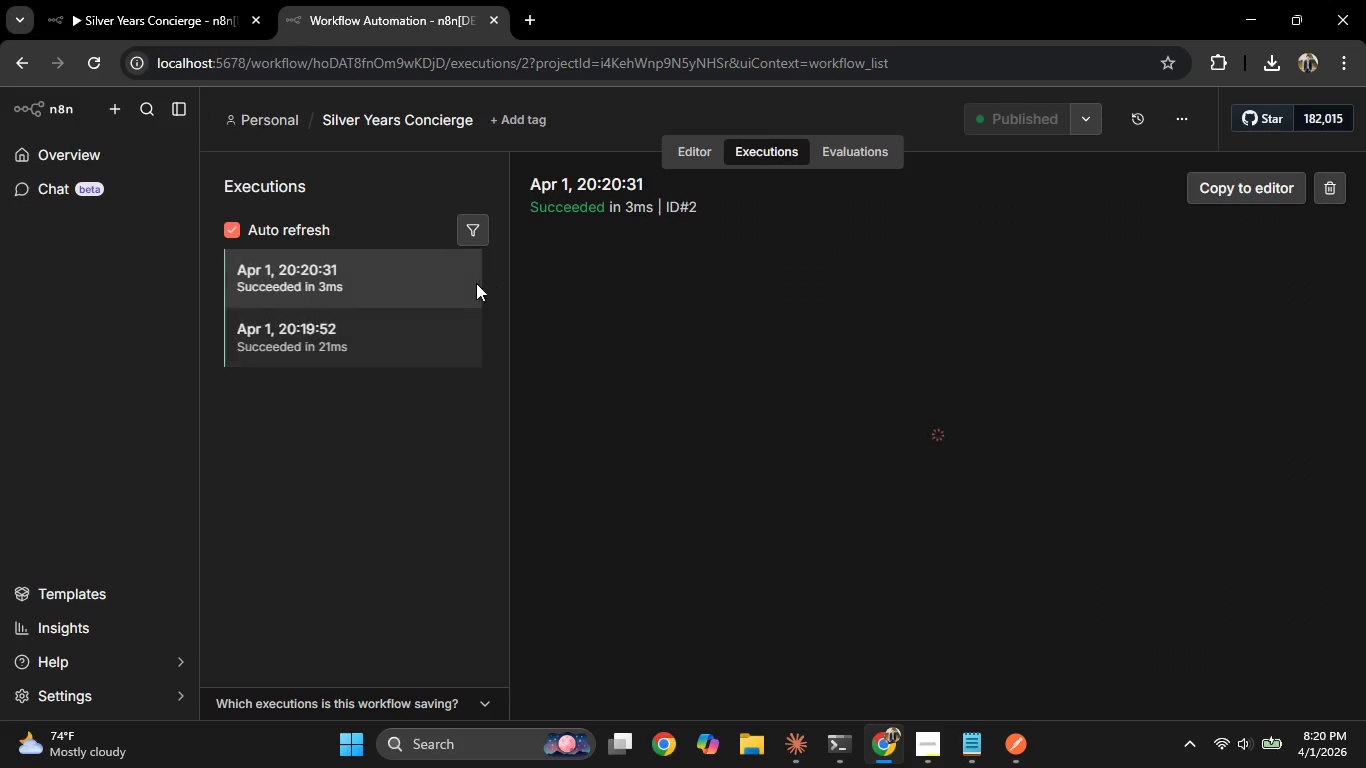 
double_click([926, 430])
 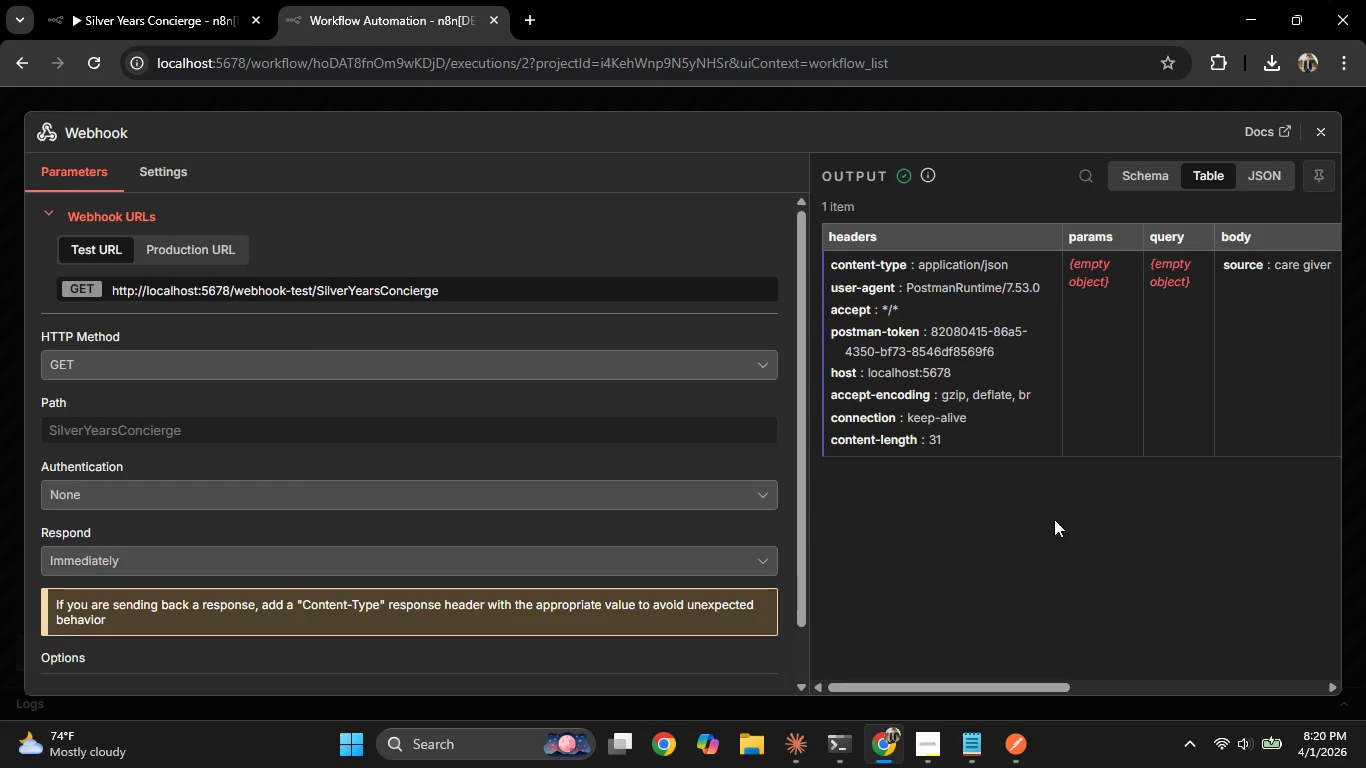 
left_click_drag(start_coordinate=[1010, 682], to_coordinate=[909, 669])
 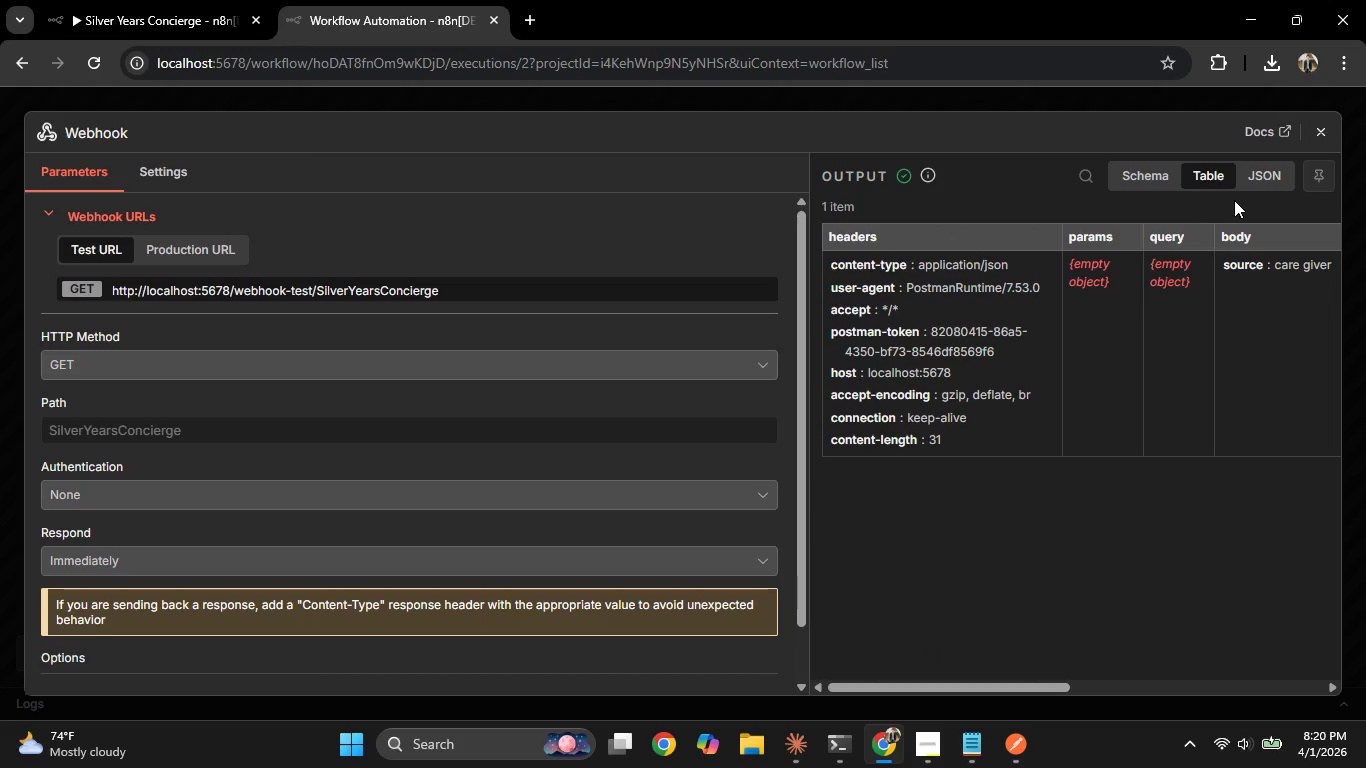 
left_click([1258, 179])
 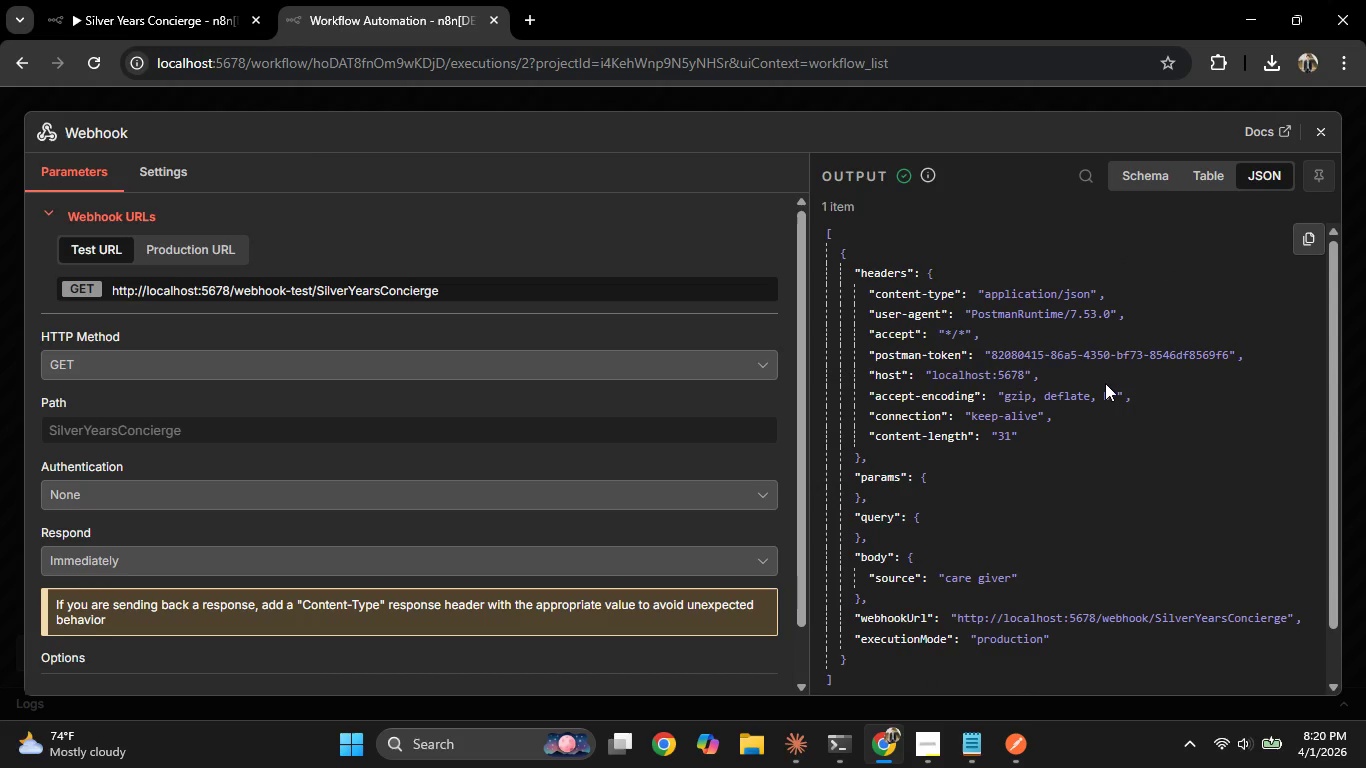 
scroll: coordinate [1105, 383], scroll_direction: up, amount: 3.0
 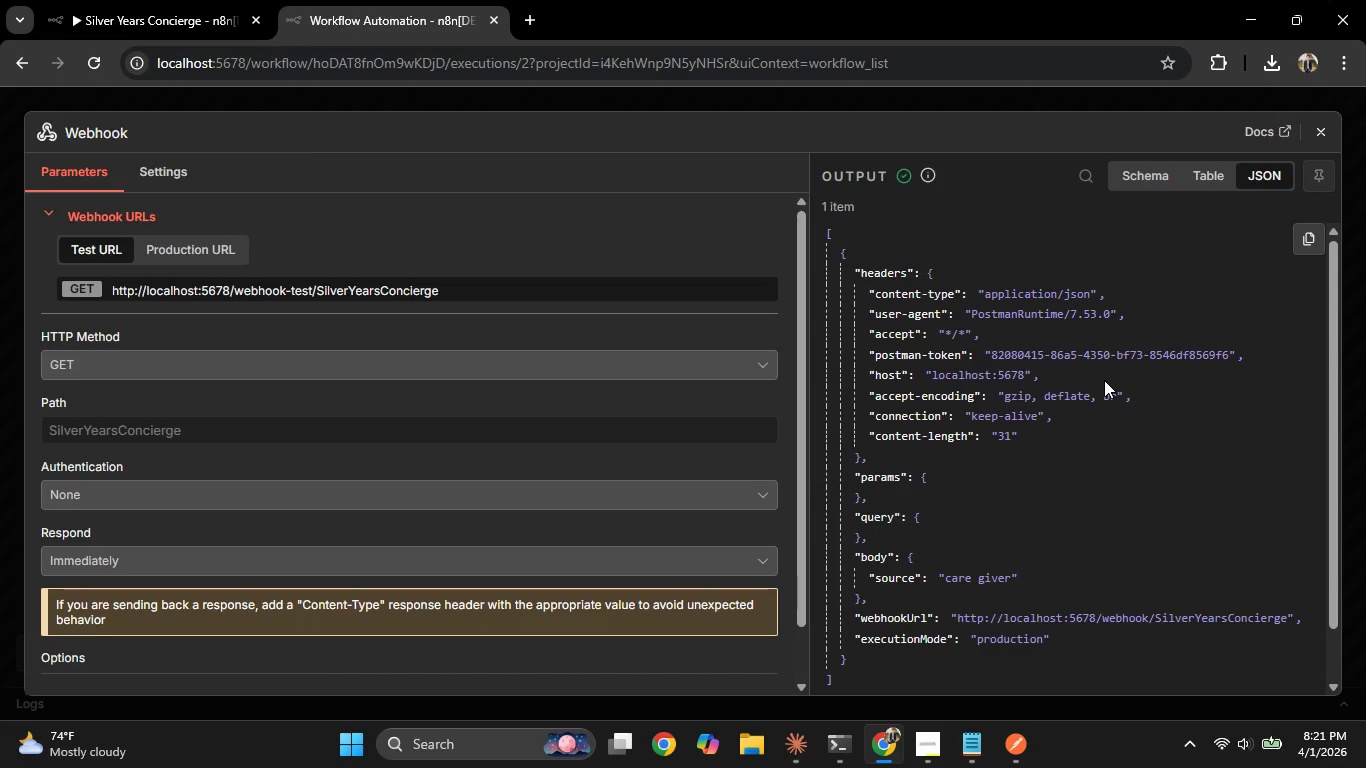 
wait(20.65)
 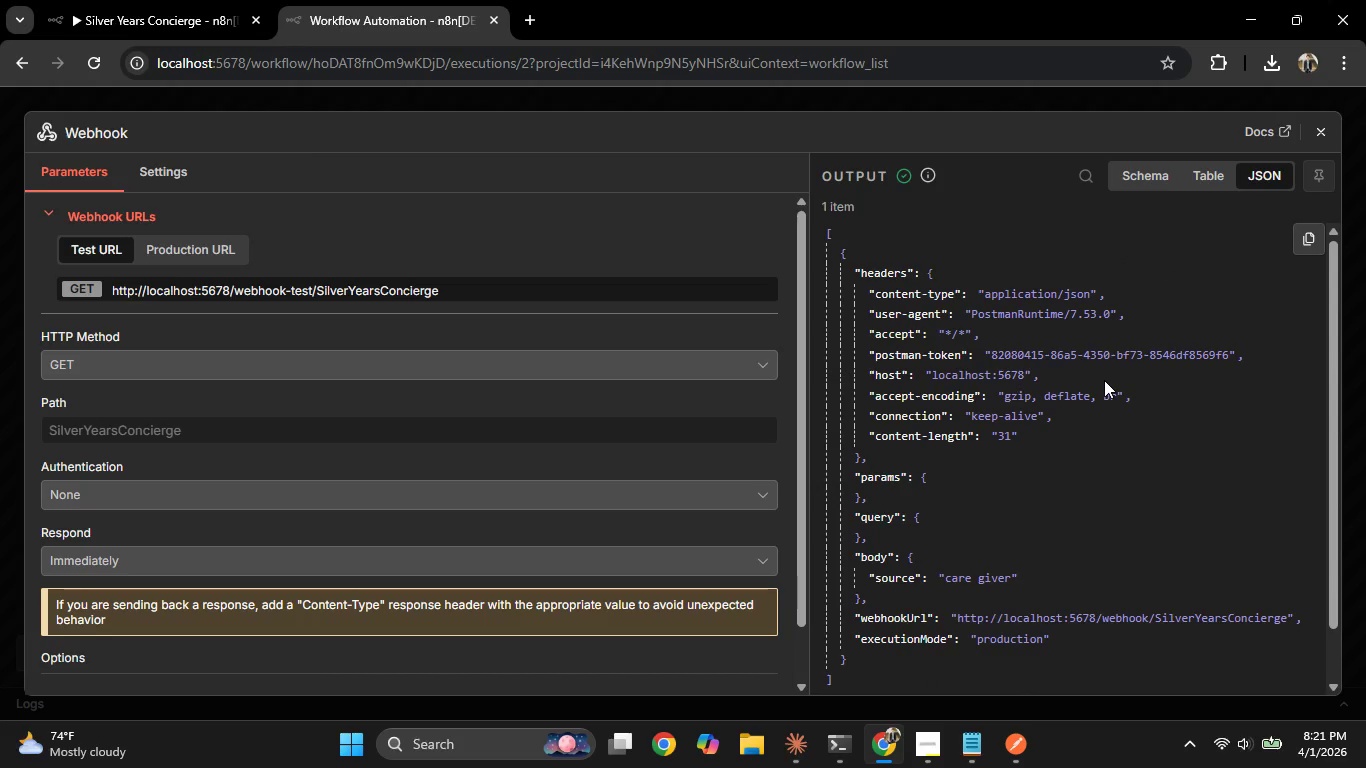 
scroll: coordinate [1001, 481], scroll_direction: down, amount: 1.0
 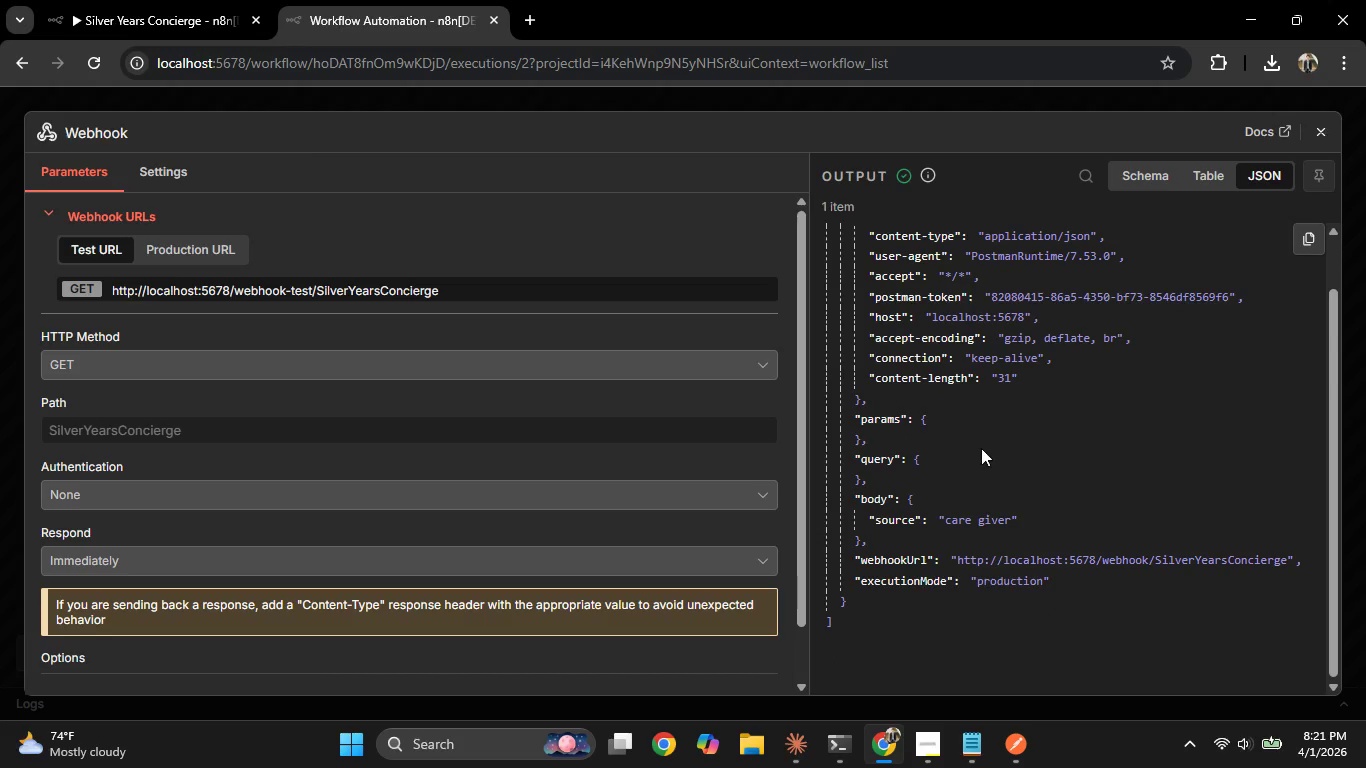 
scroll: coordinate [982, 454], scroll_direction: up, amount: 1.0
 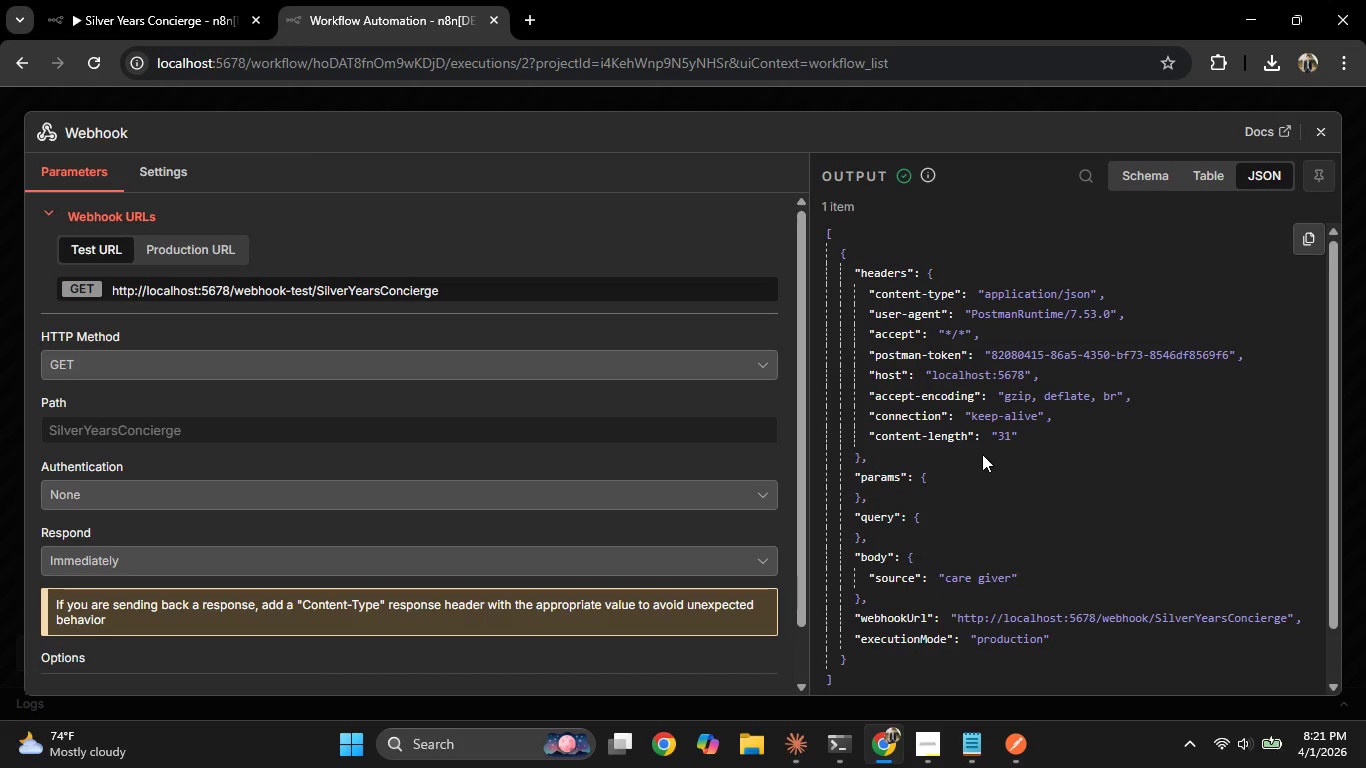 
wait(31.31)
 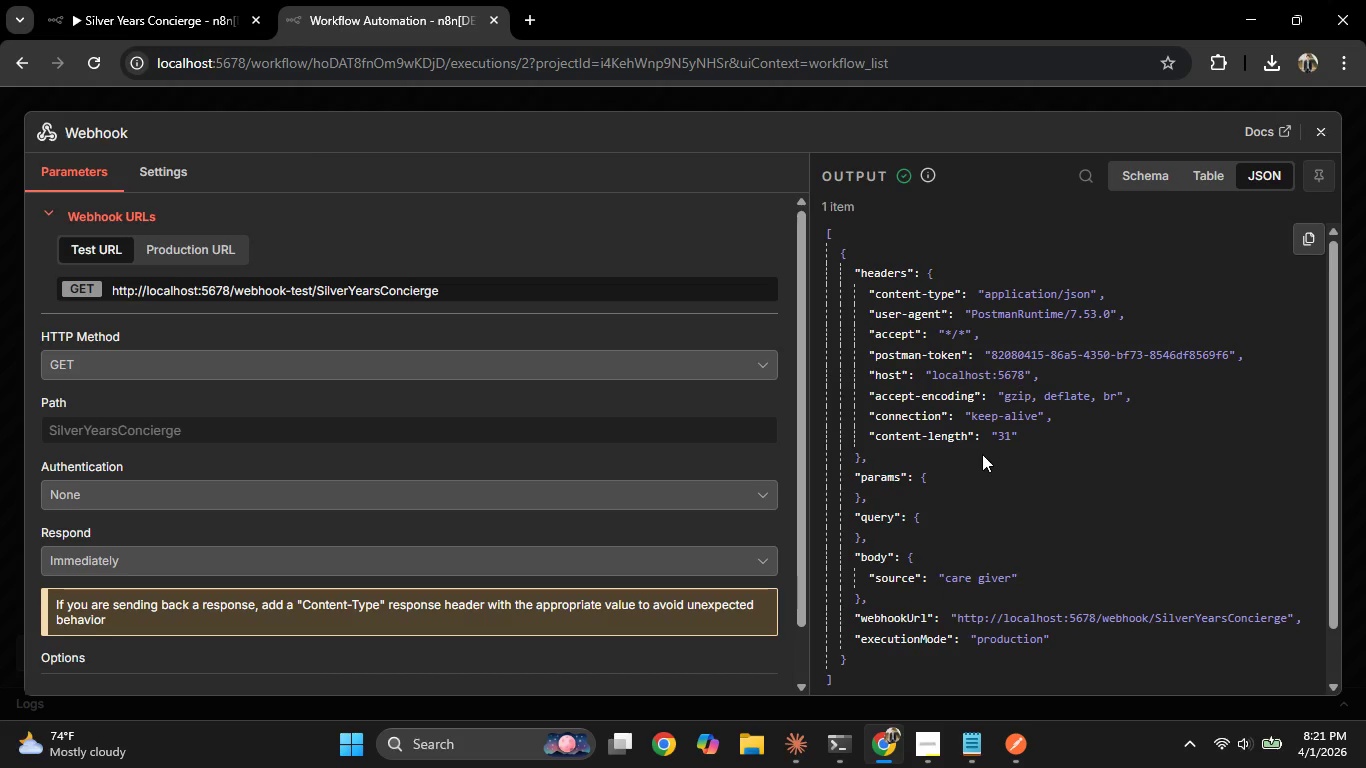 
scroll: coordinate [962, 339], scroll_direction: up, amount: 1.0